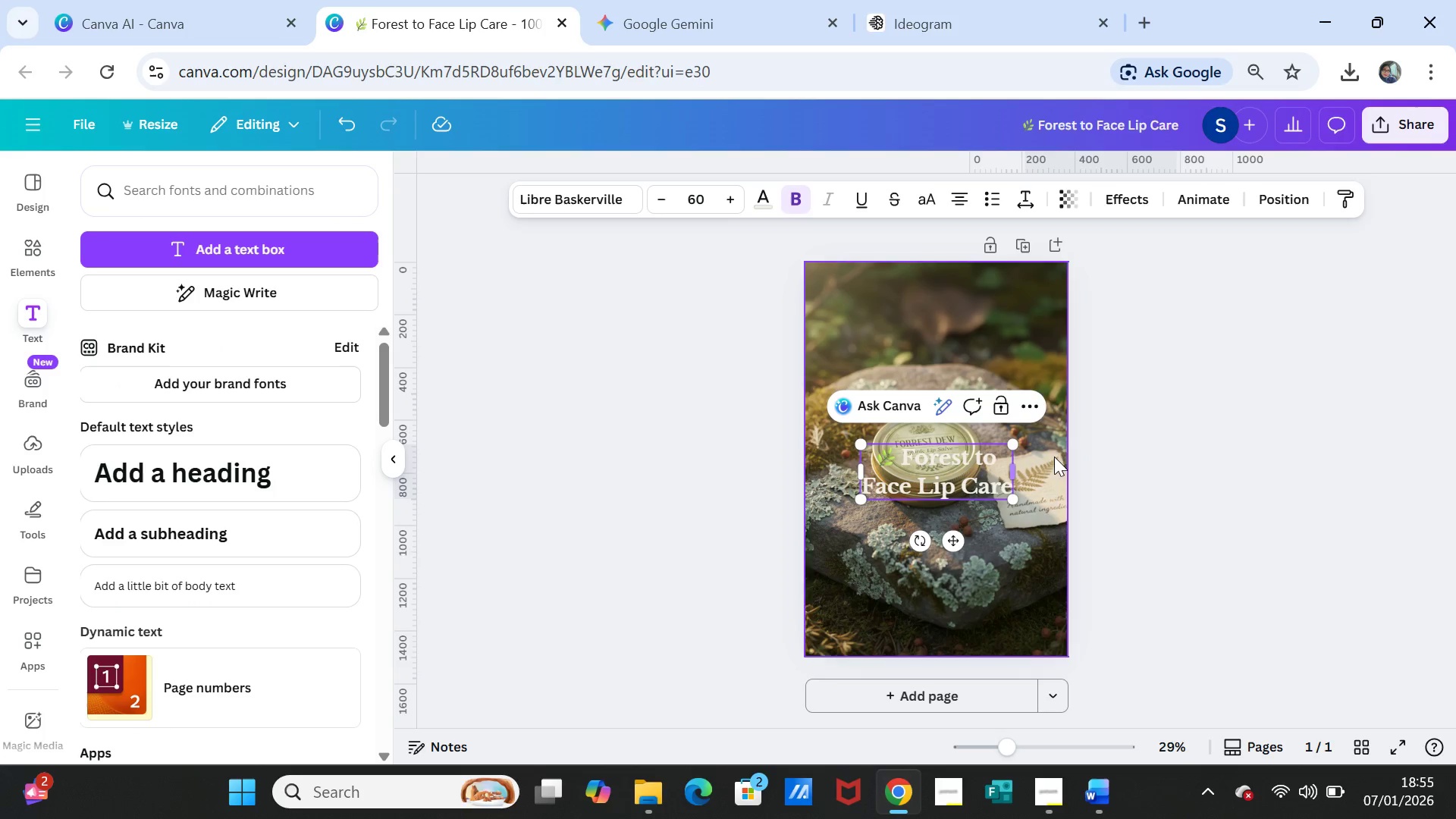 
left_click([1175, 498])
 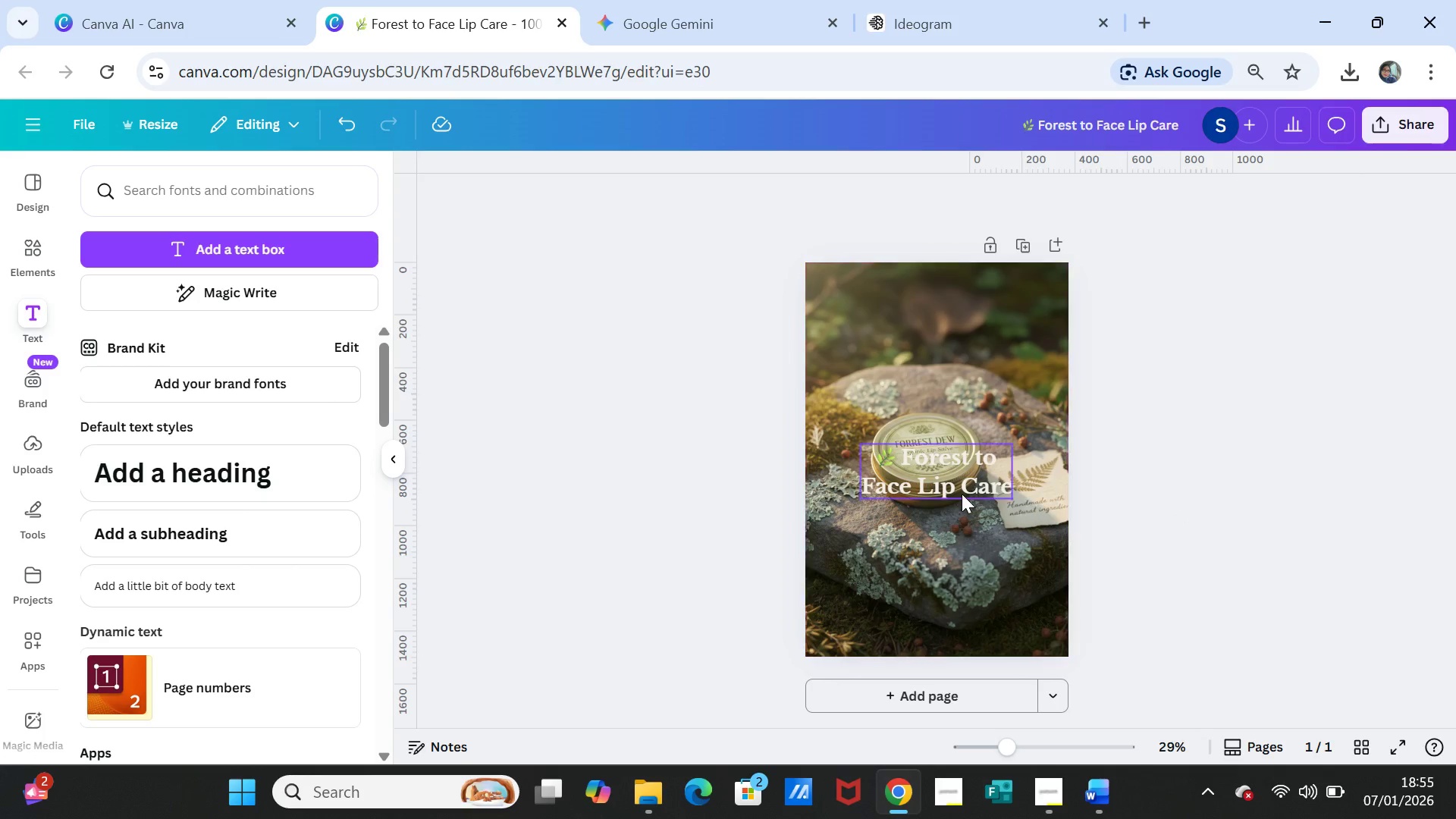 
left_click_drag(start_coordinate=[961, 493], to_coordinate=[964, 363])
 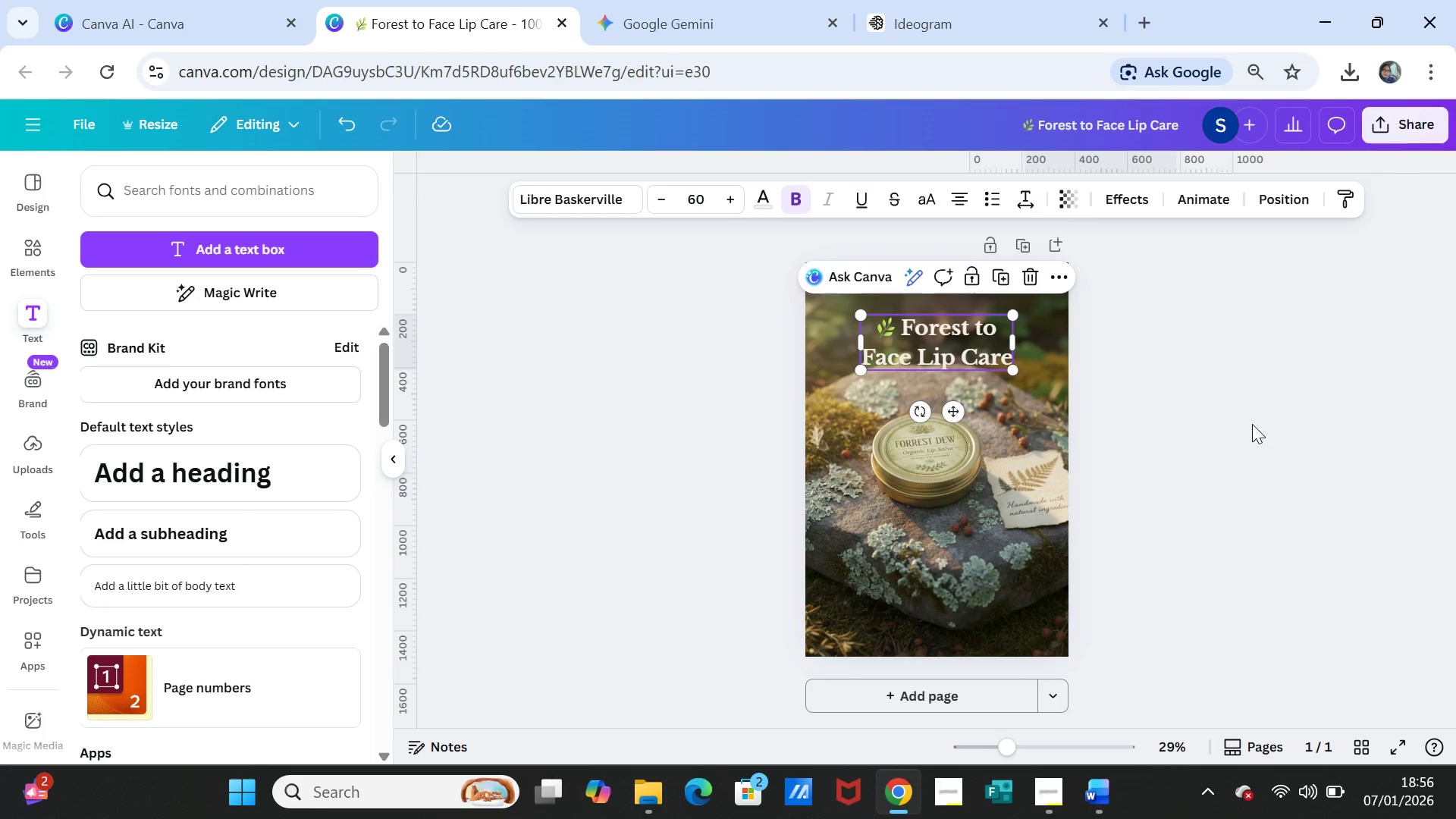 
left_click([1252, 424])
 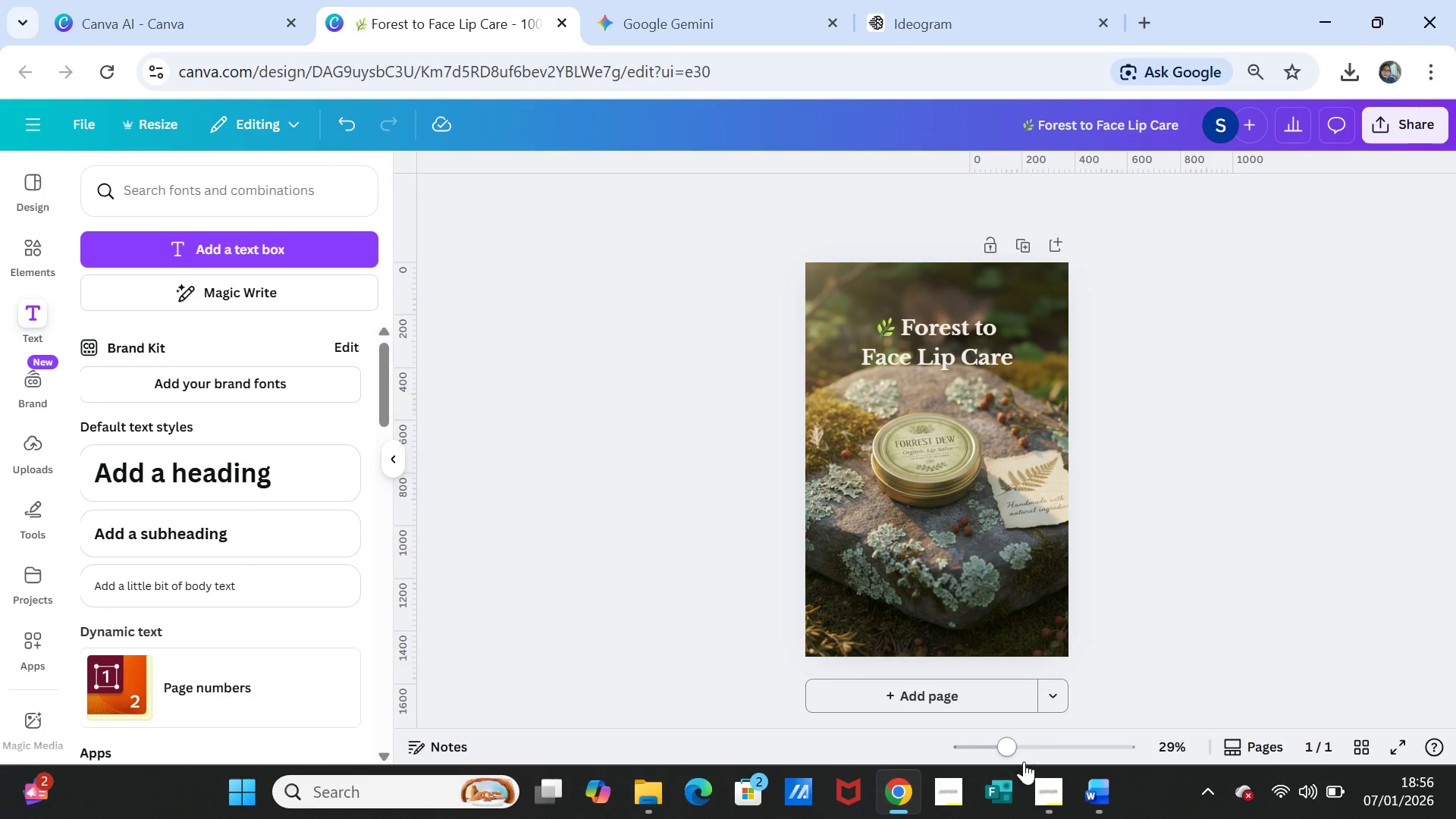 
left_click([1046, 792])